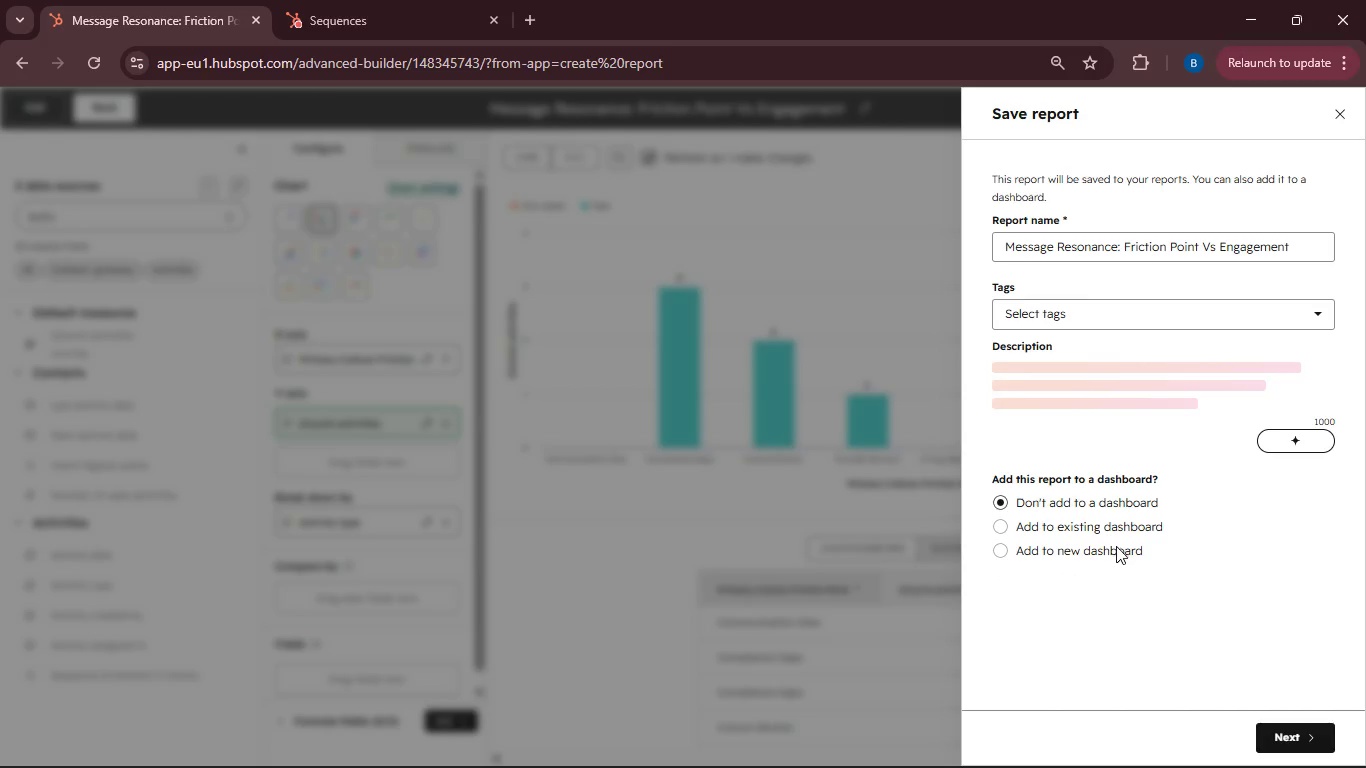 
left_click([1111, 529])
 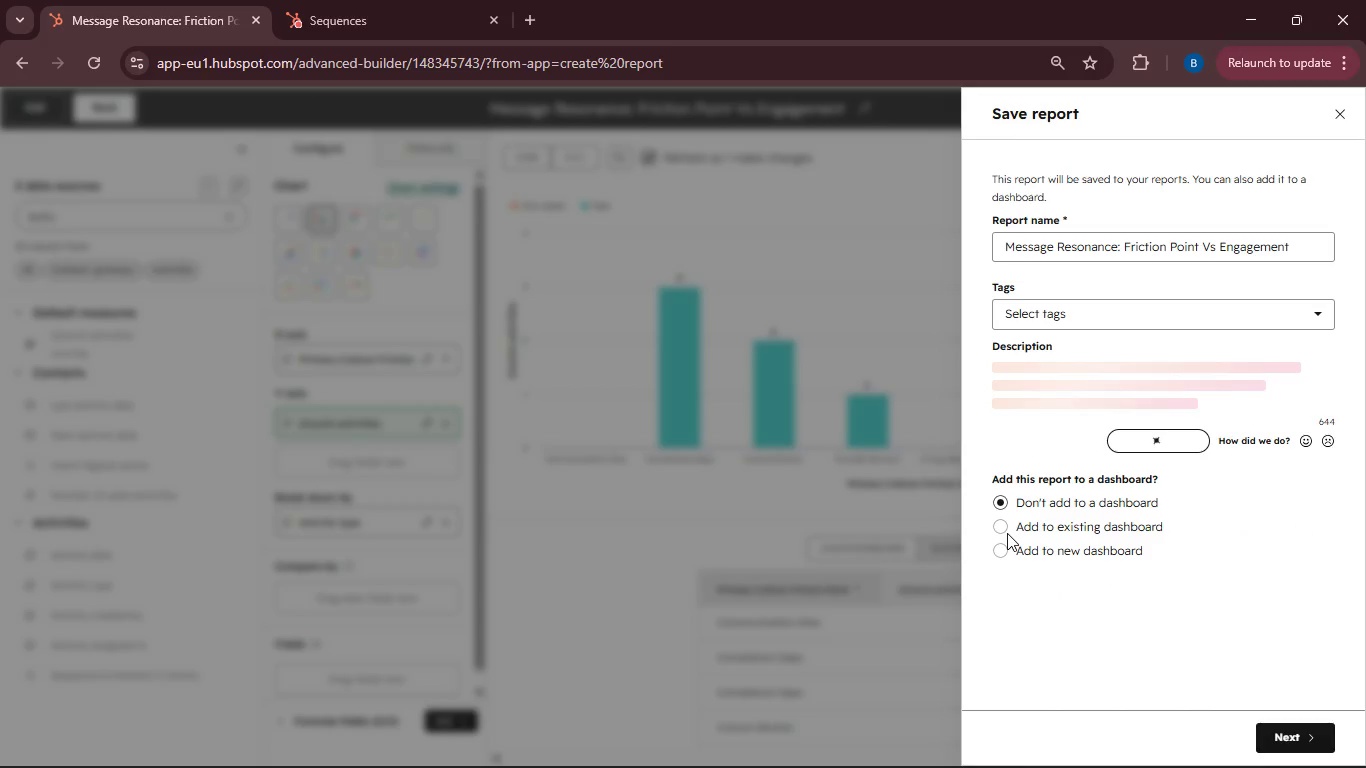 
left_click([1004, 530])
 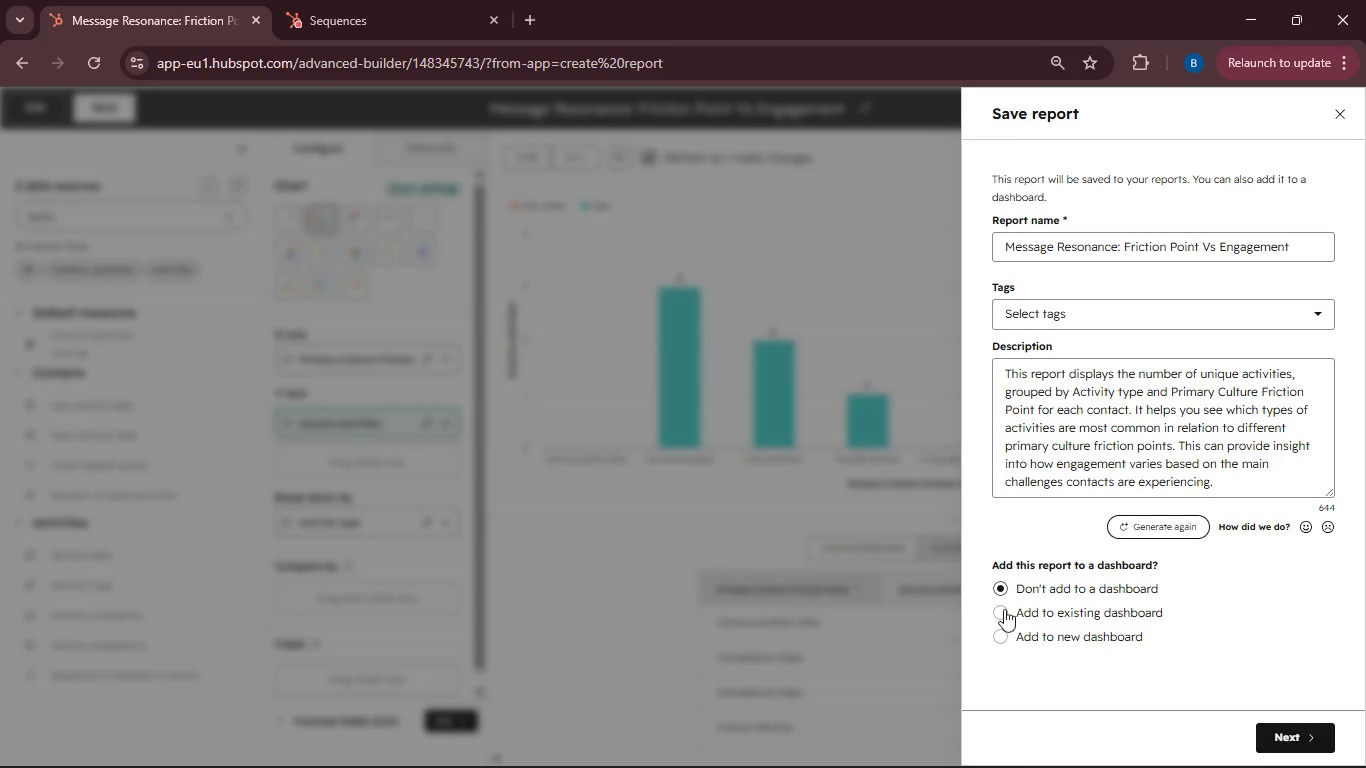 
left_click([1004, 611])
 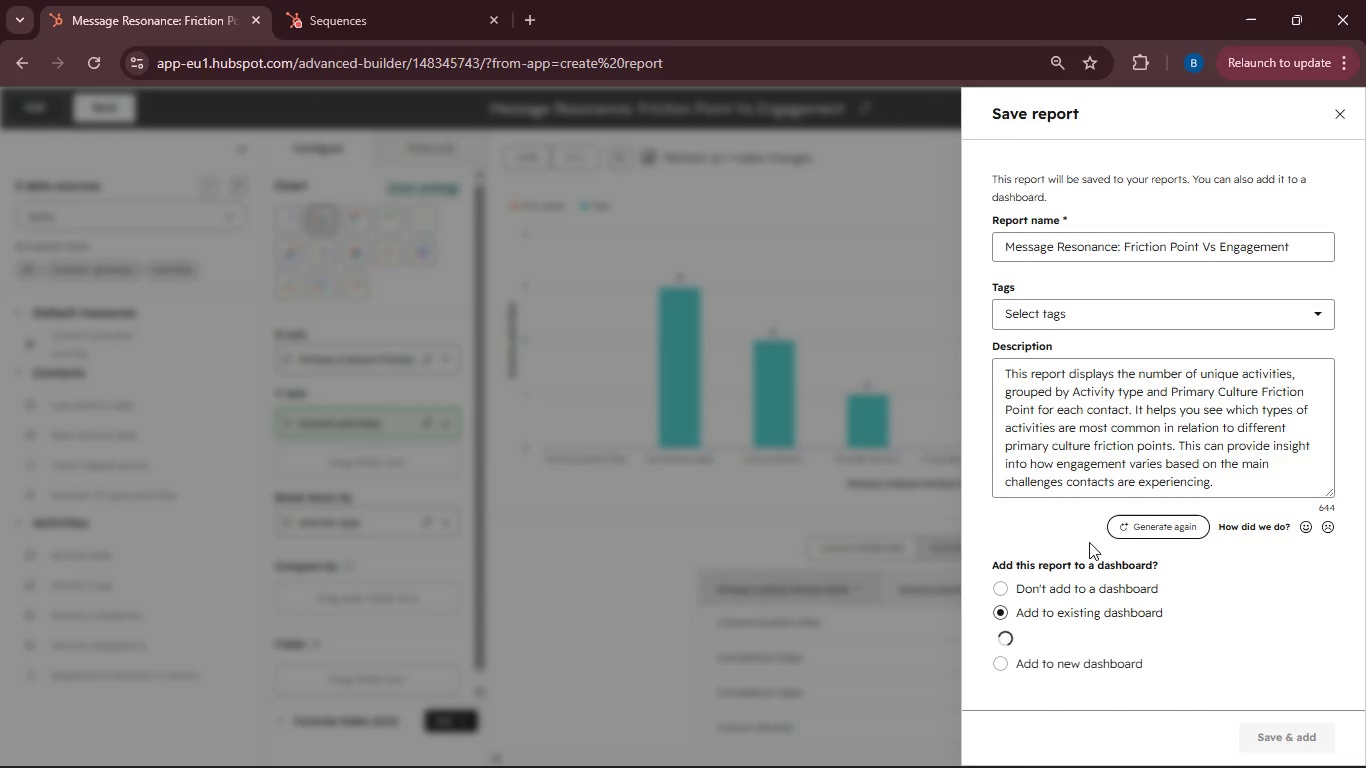 
scroll: coordinate [1089, 542], scroll_direction: down, amount: 2.0
 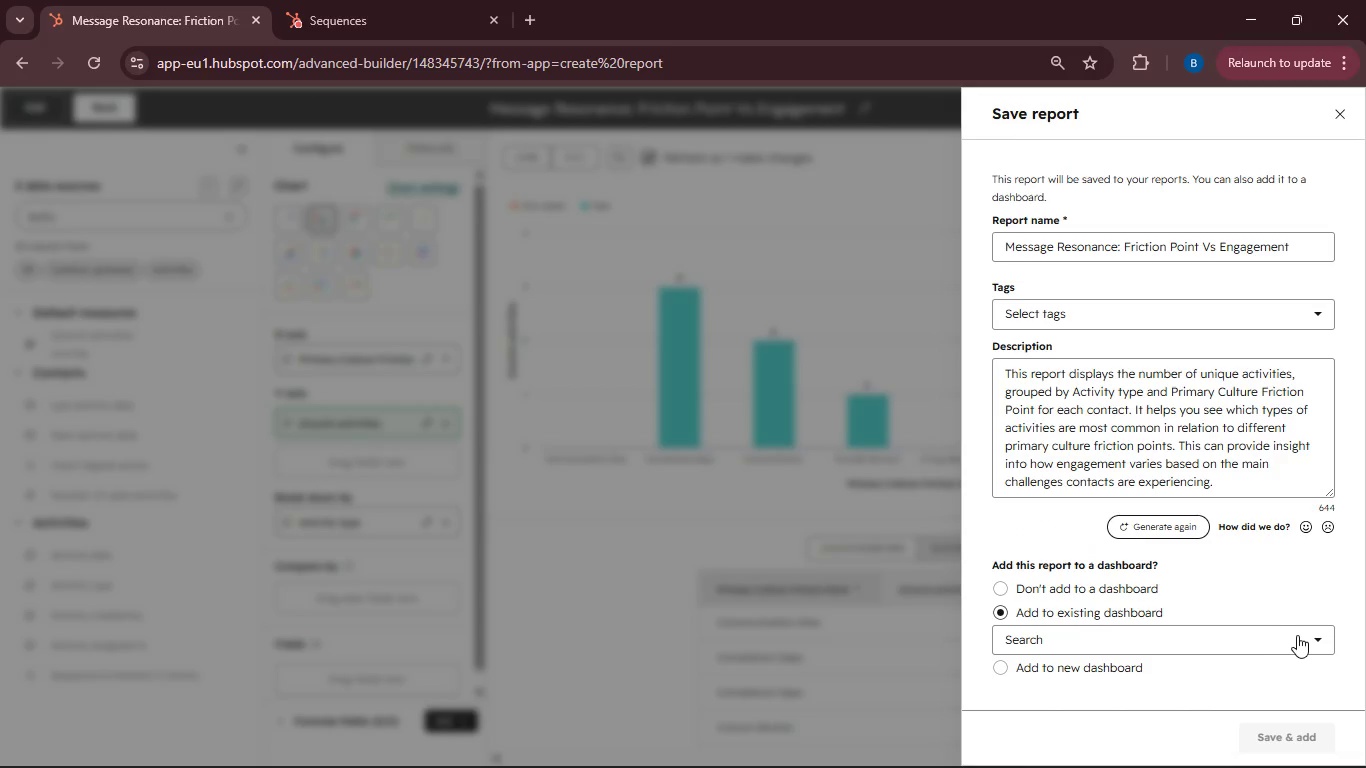 
left_click([1298, 635])
 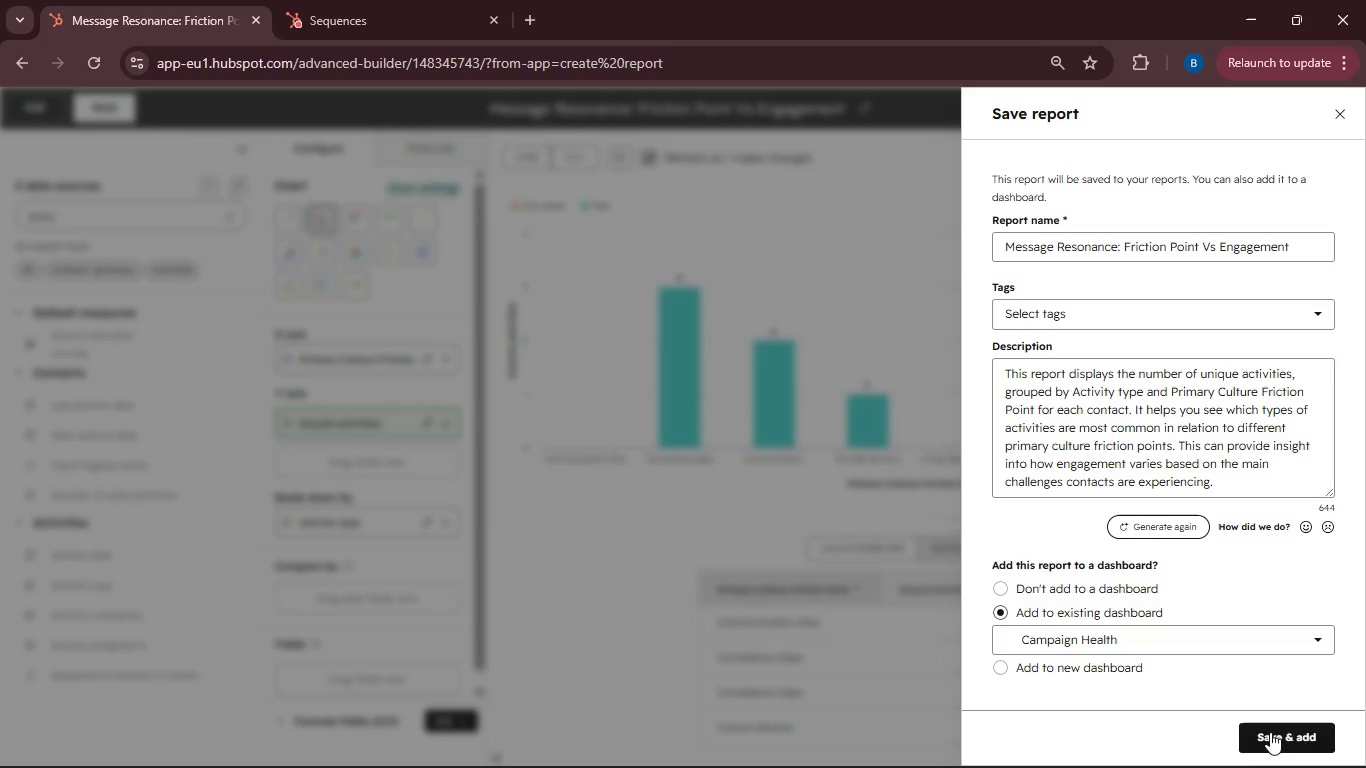 
left_click([1278, 739])
 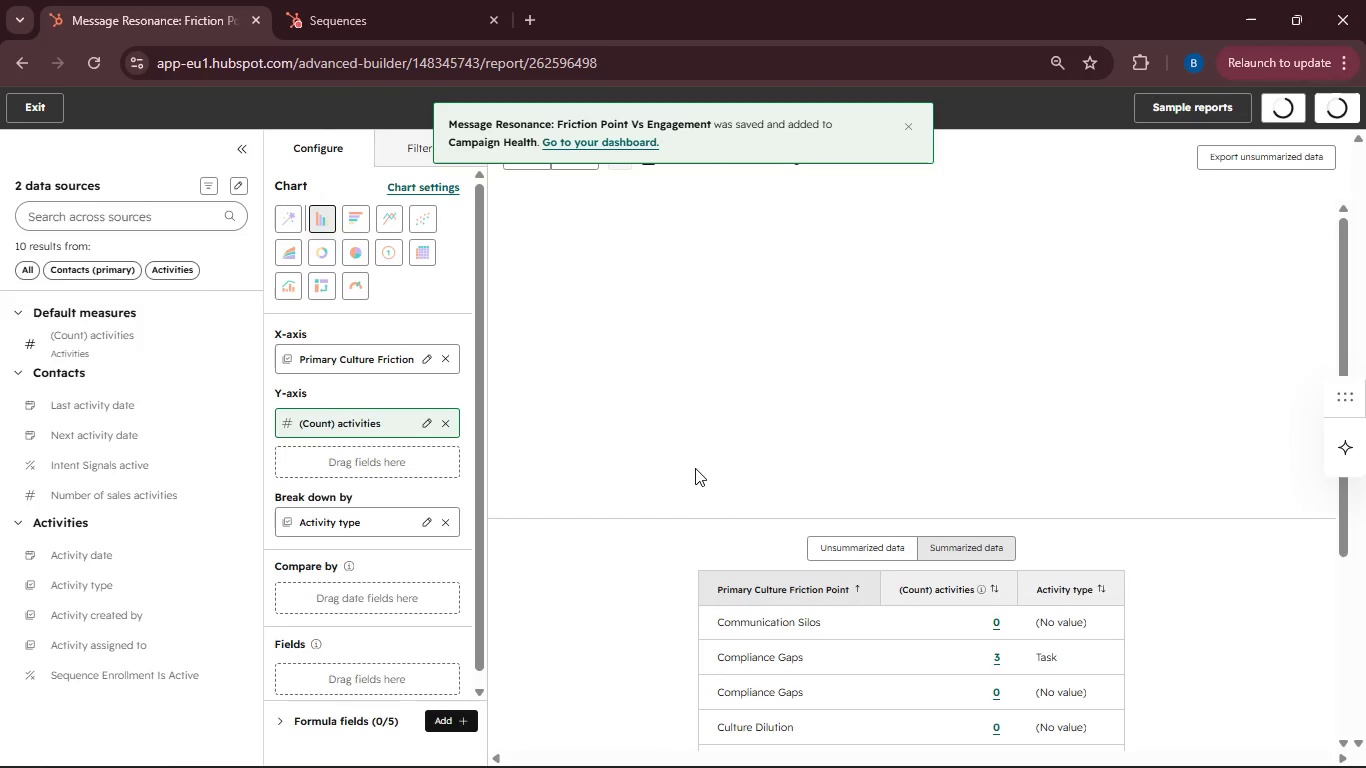 
wait(11.92)
 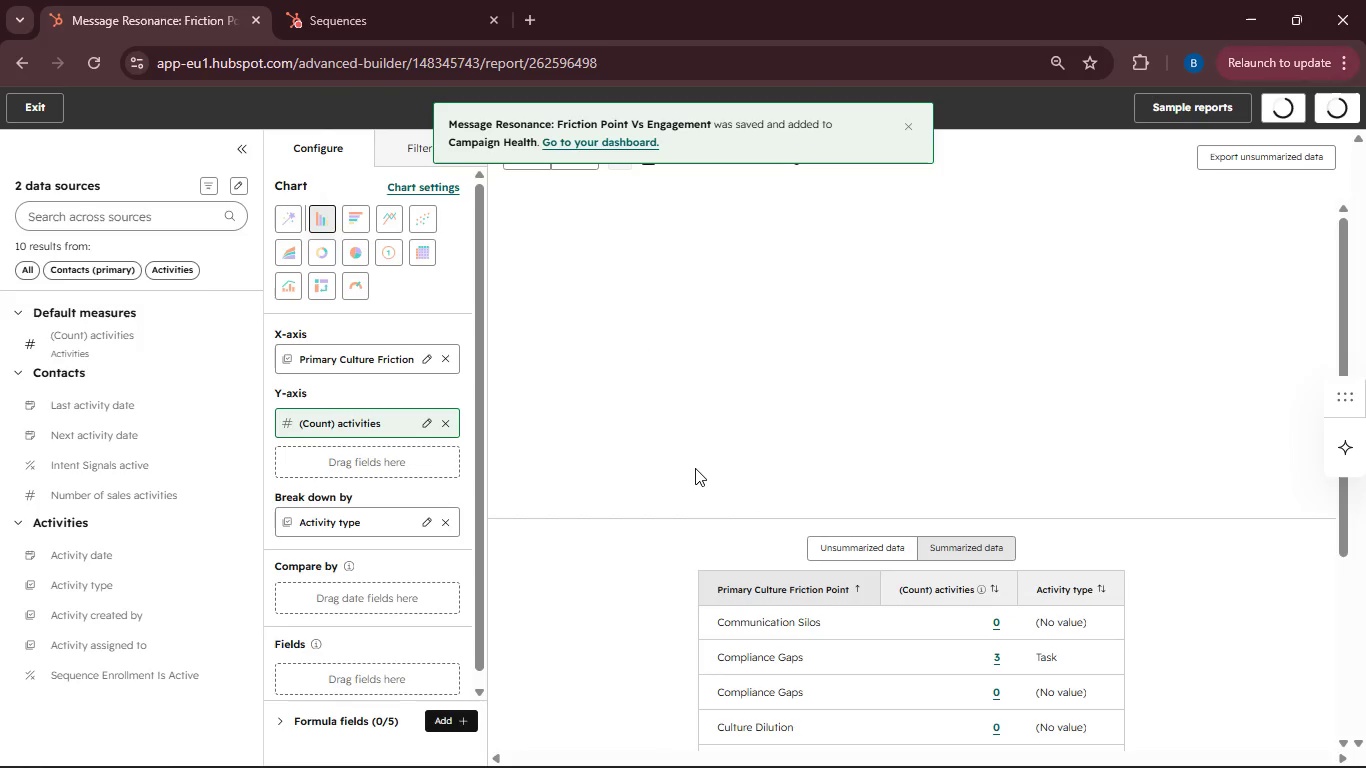 
left_click([23, 106])
 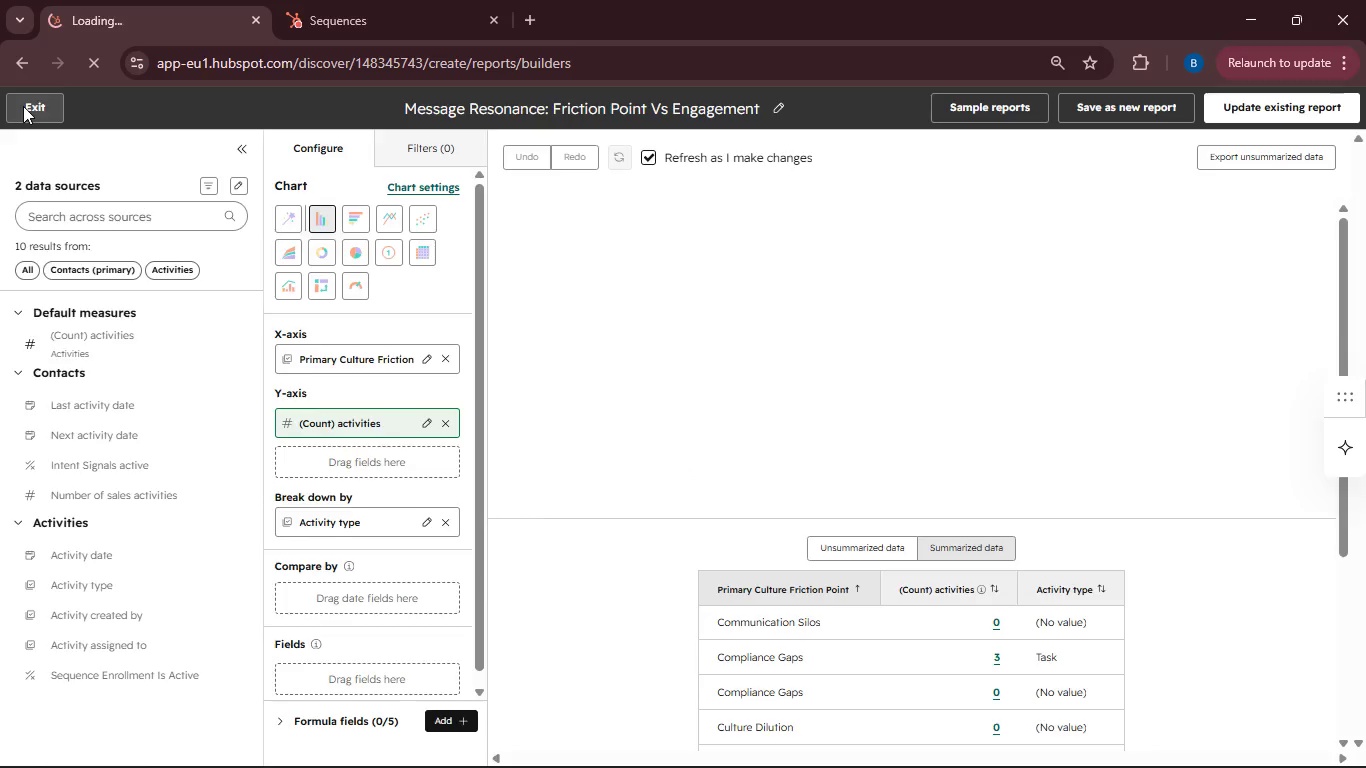 
left_click([25, 107])
 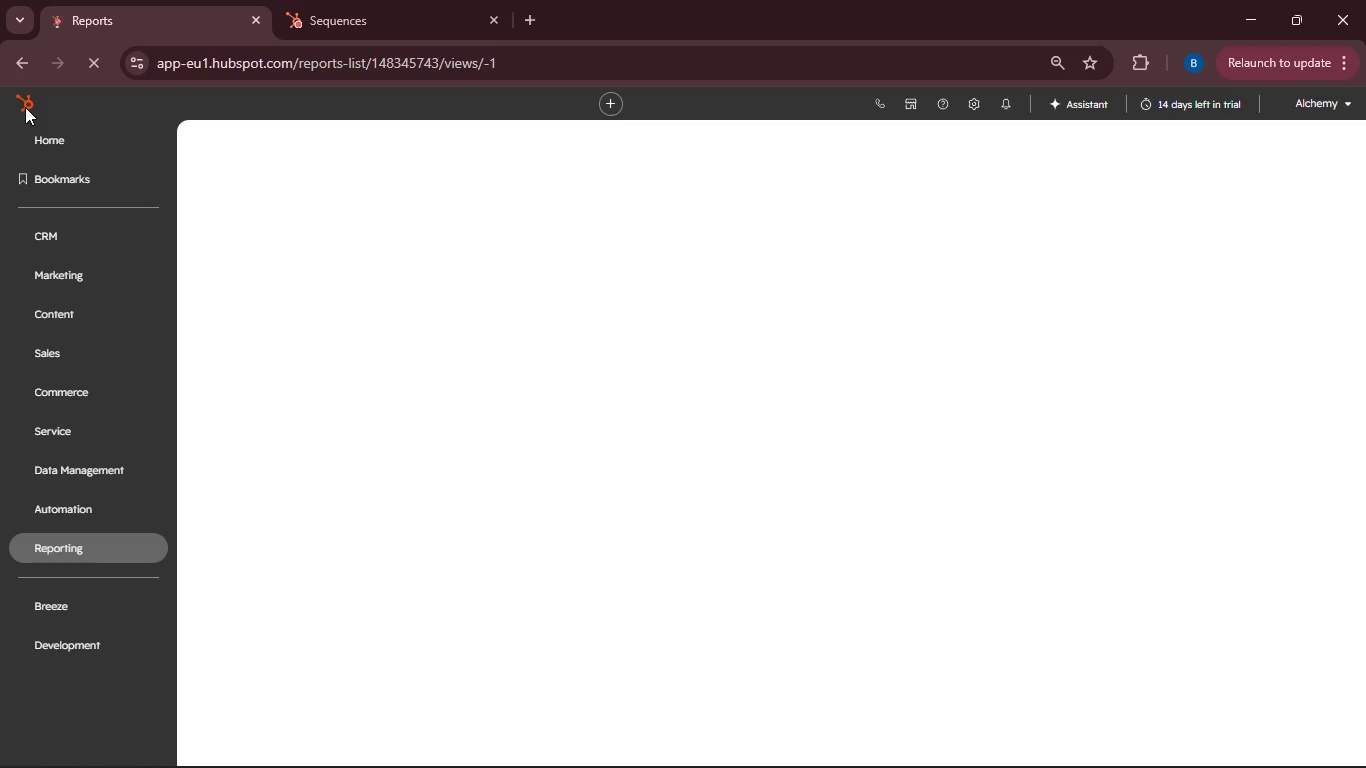 
mouse_move([406, 311])
 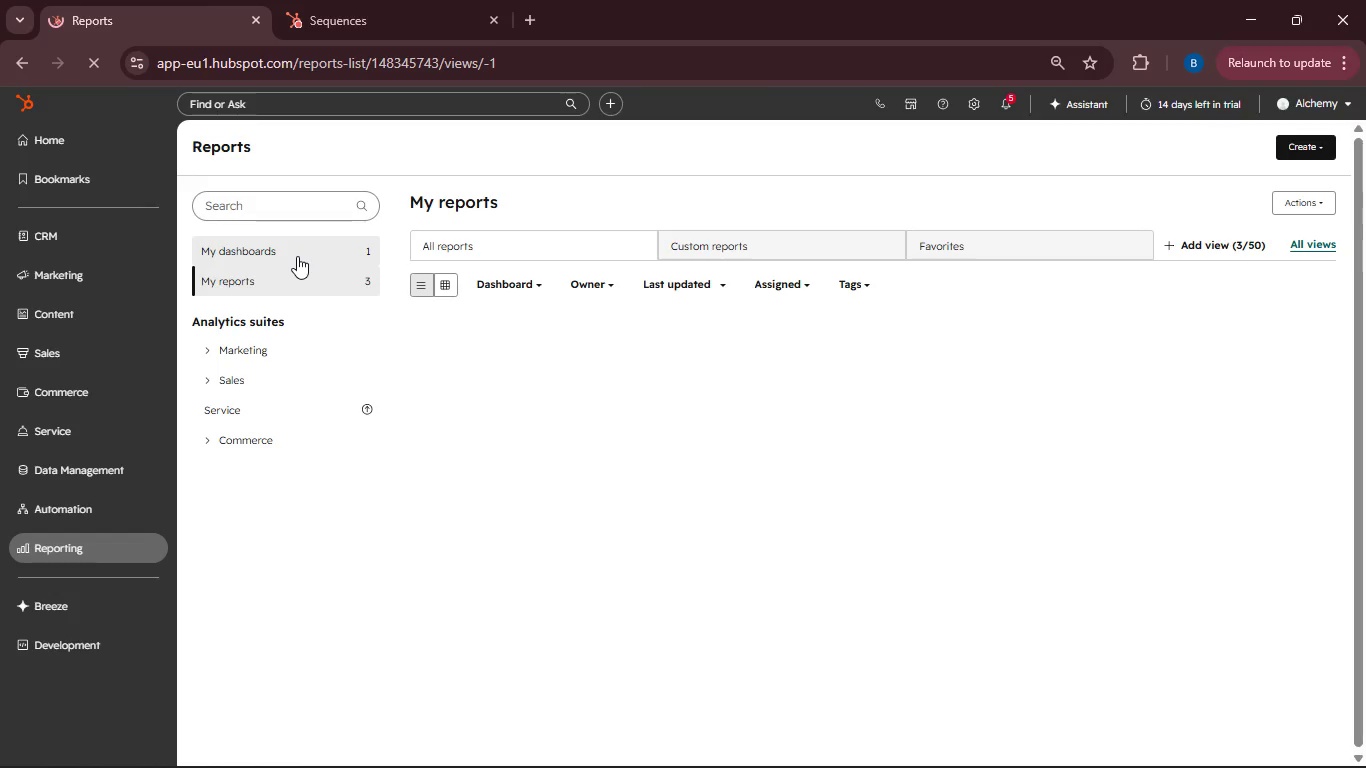 
left_click([297, 256])
 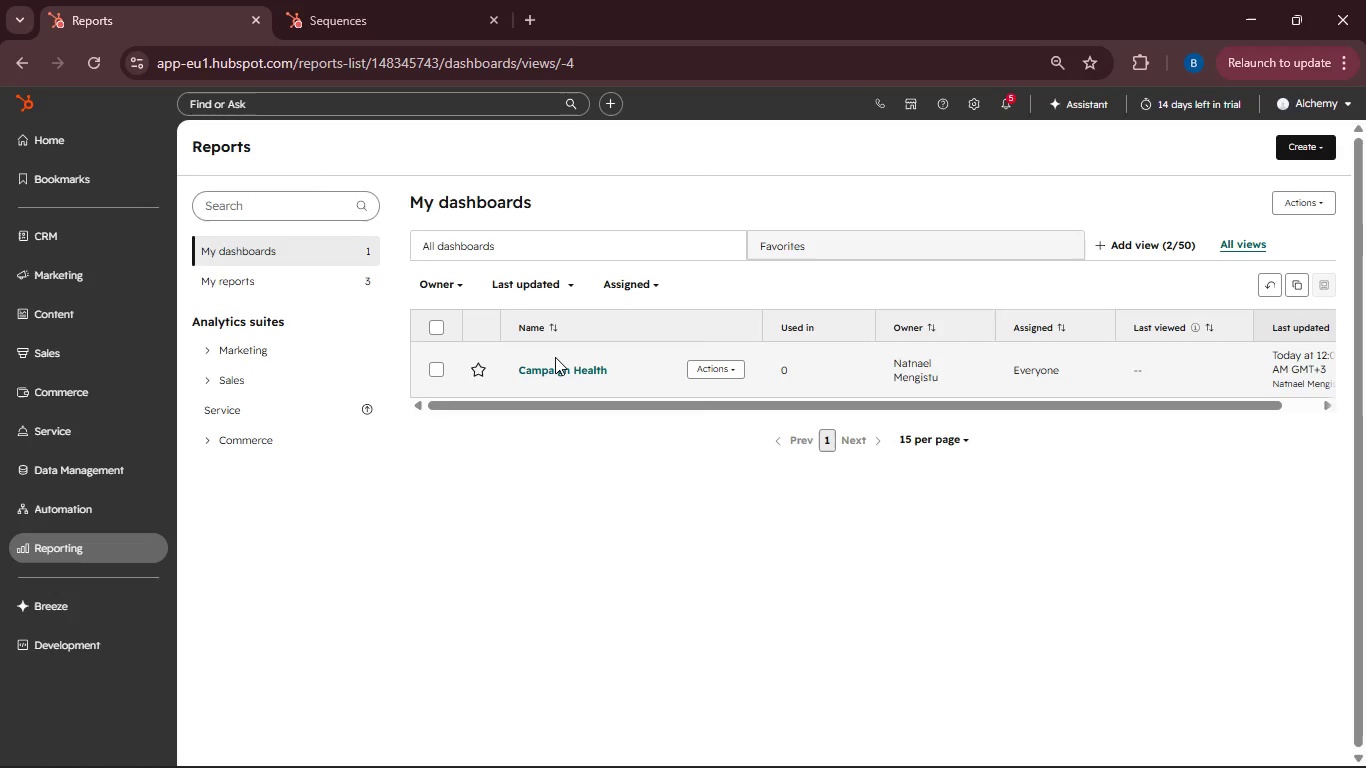 
left_click([548, 369])
 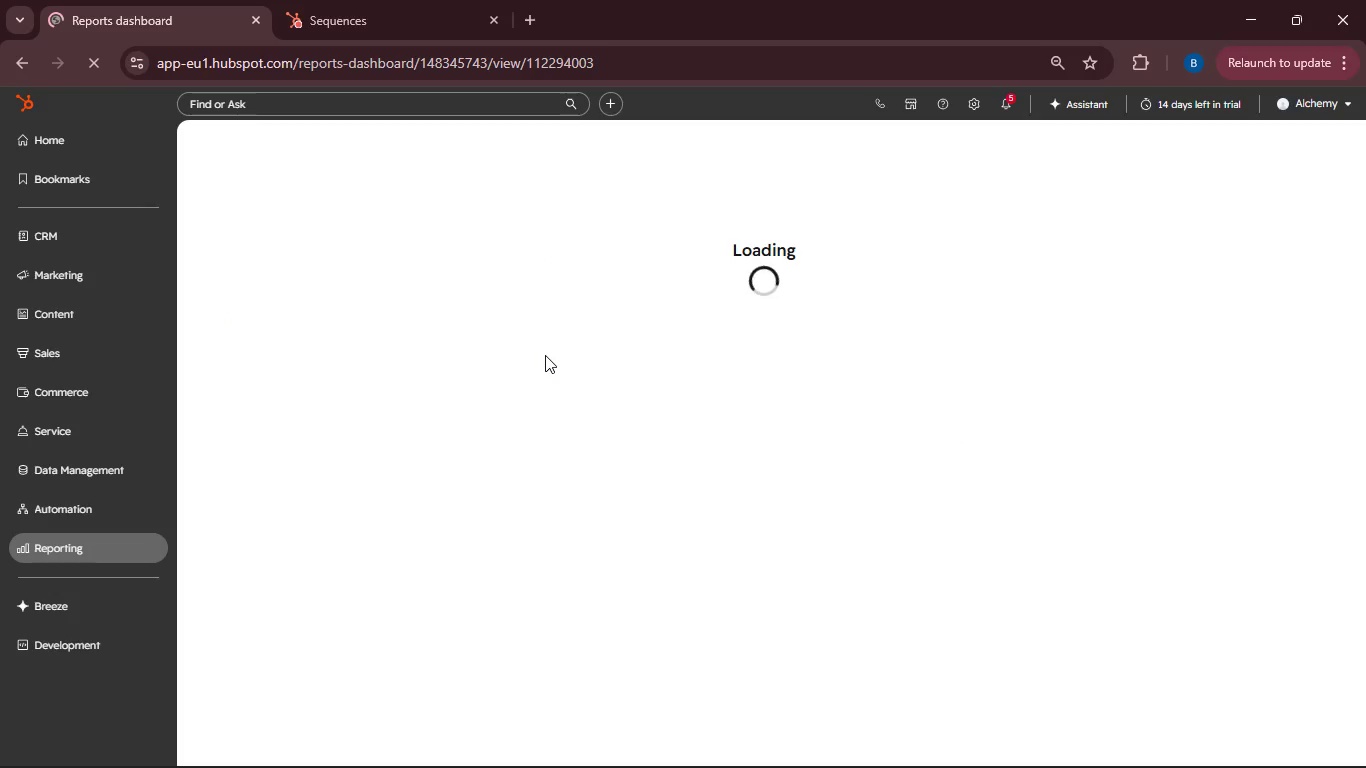 
wait(12.59)
 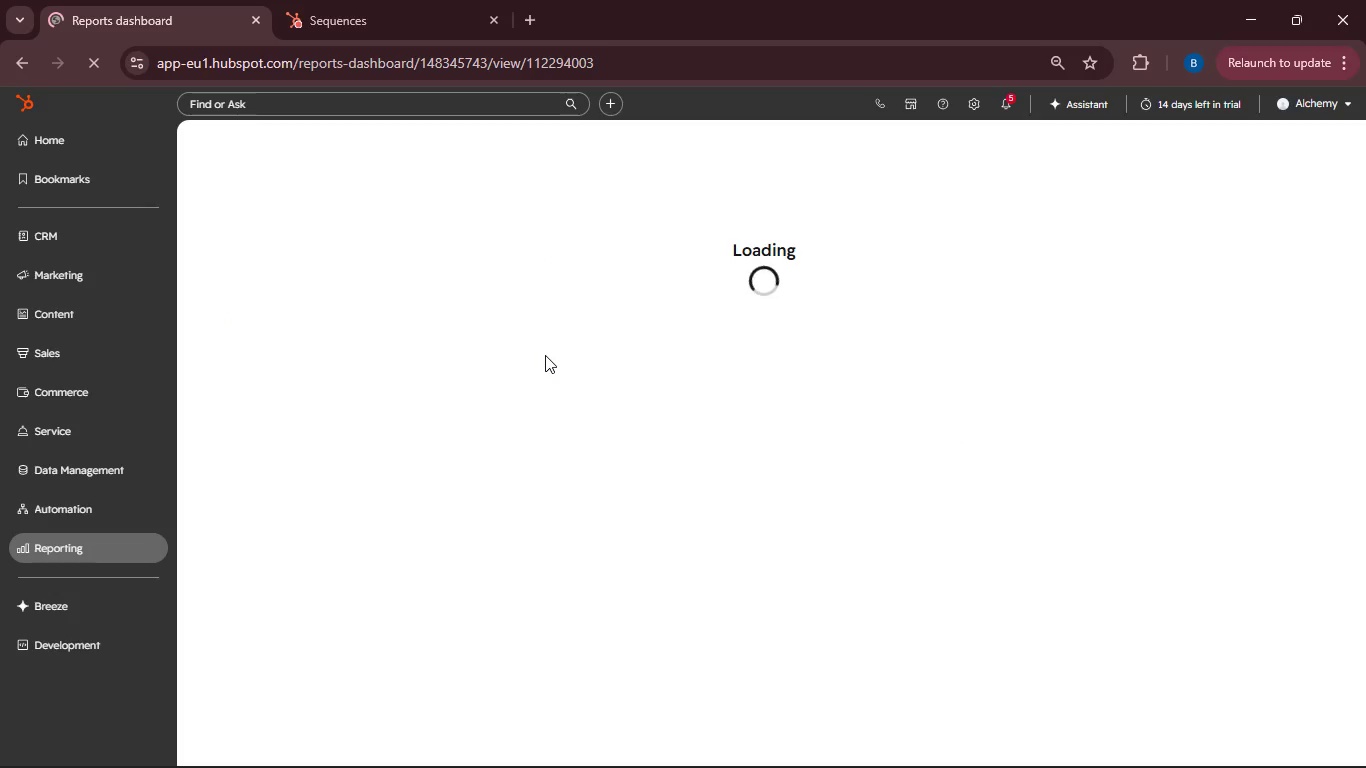 
left_click_drag(start_coordinate=[752, 602], to_coordinate=[748, 455])
 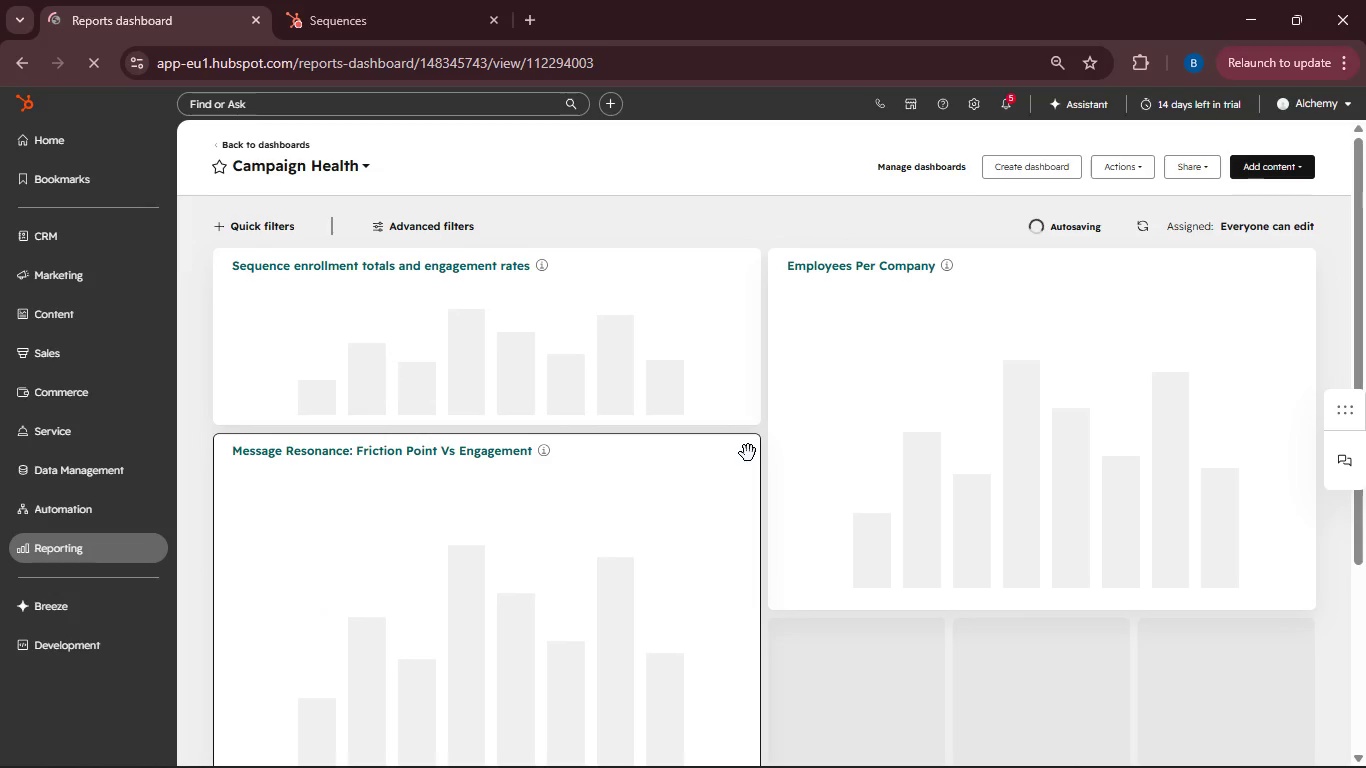 
scroll: coordinate [678, 491], scroll_direction: down, amount: 2.0
 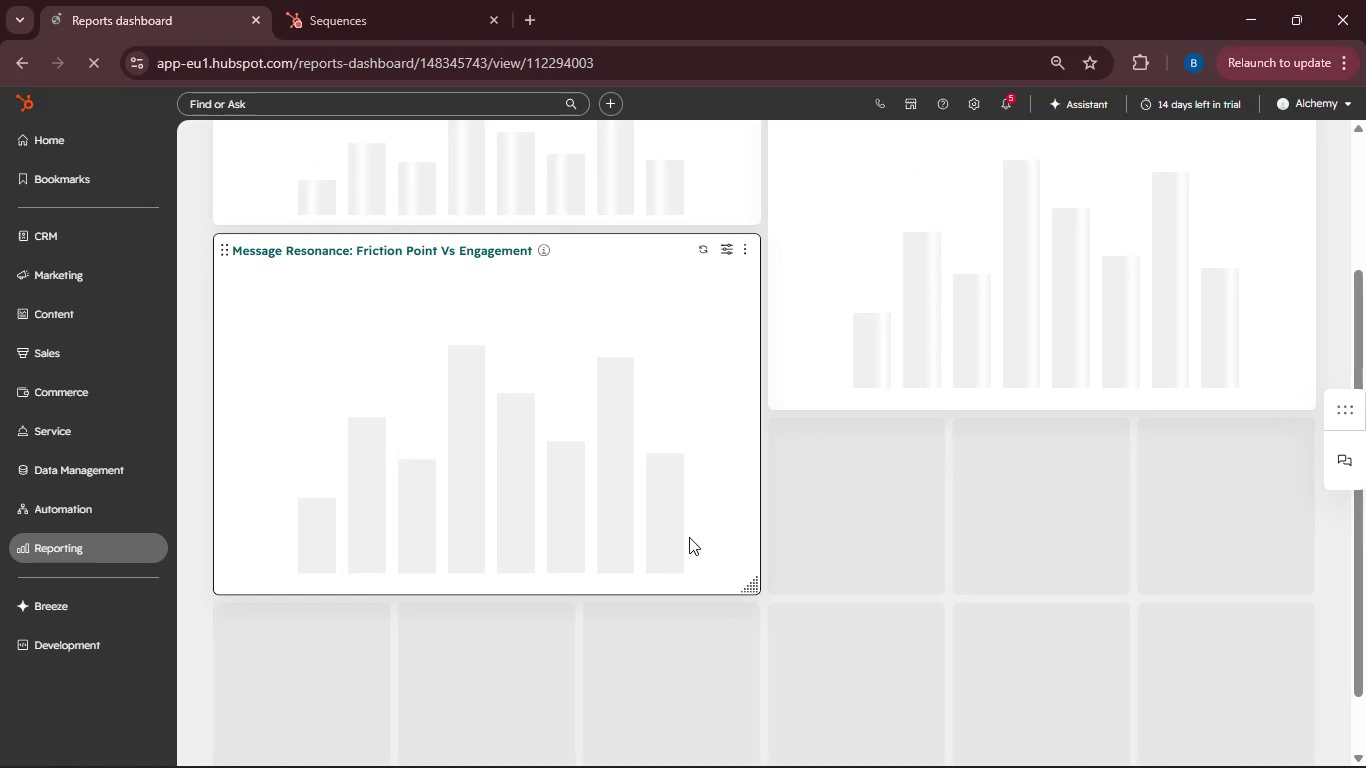 